 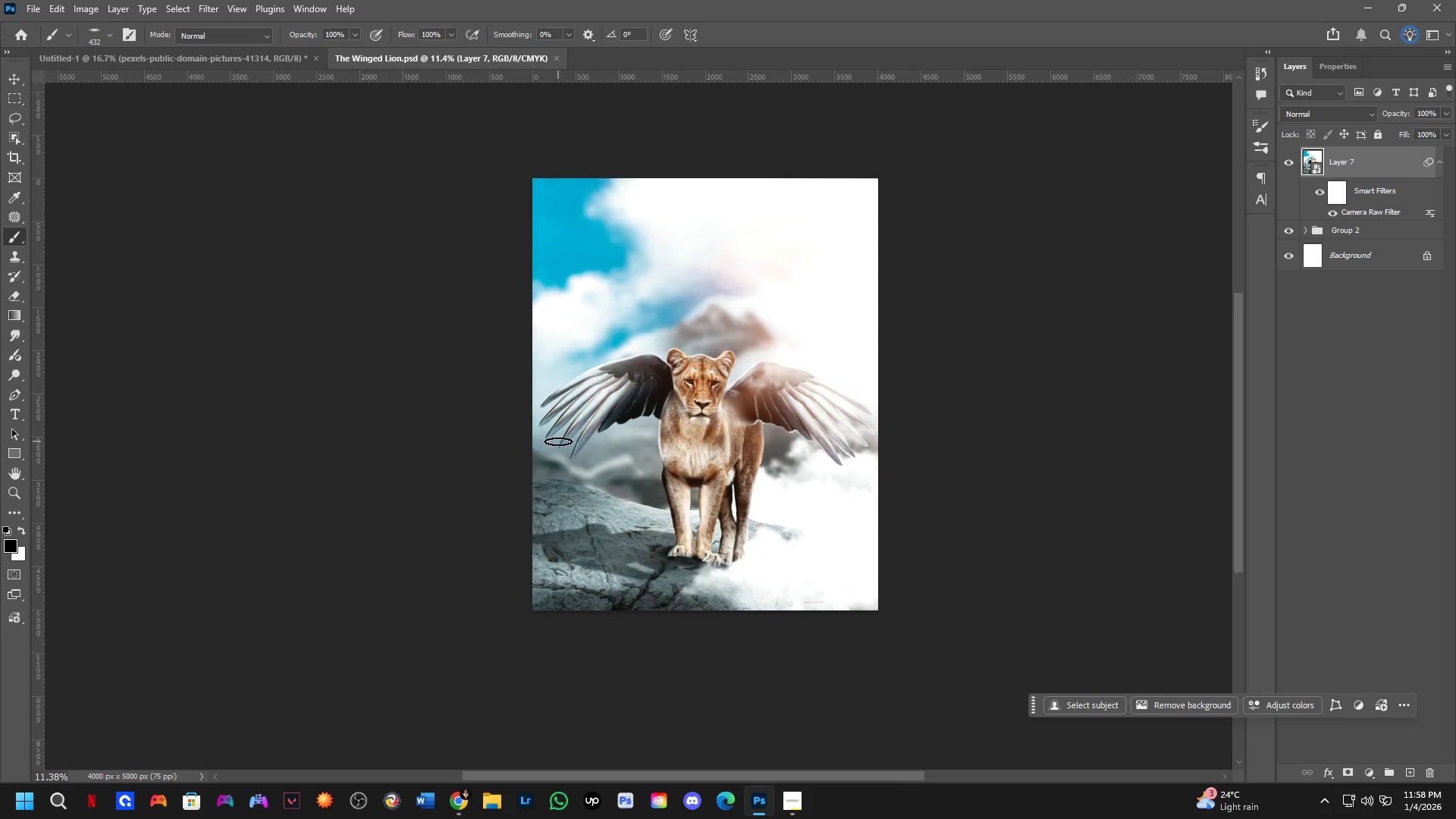 
left_click_drag(start_coordinate=[645, 420], to_coordinate=[603, 440])
 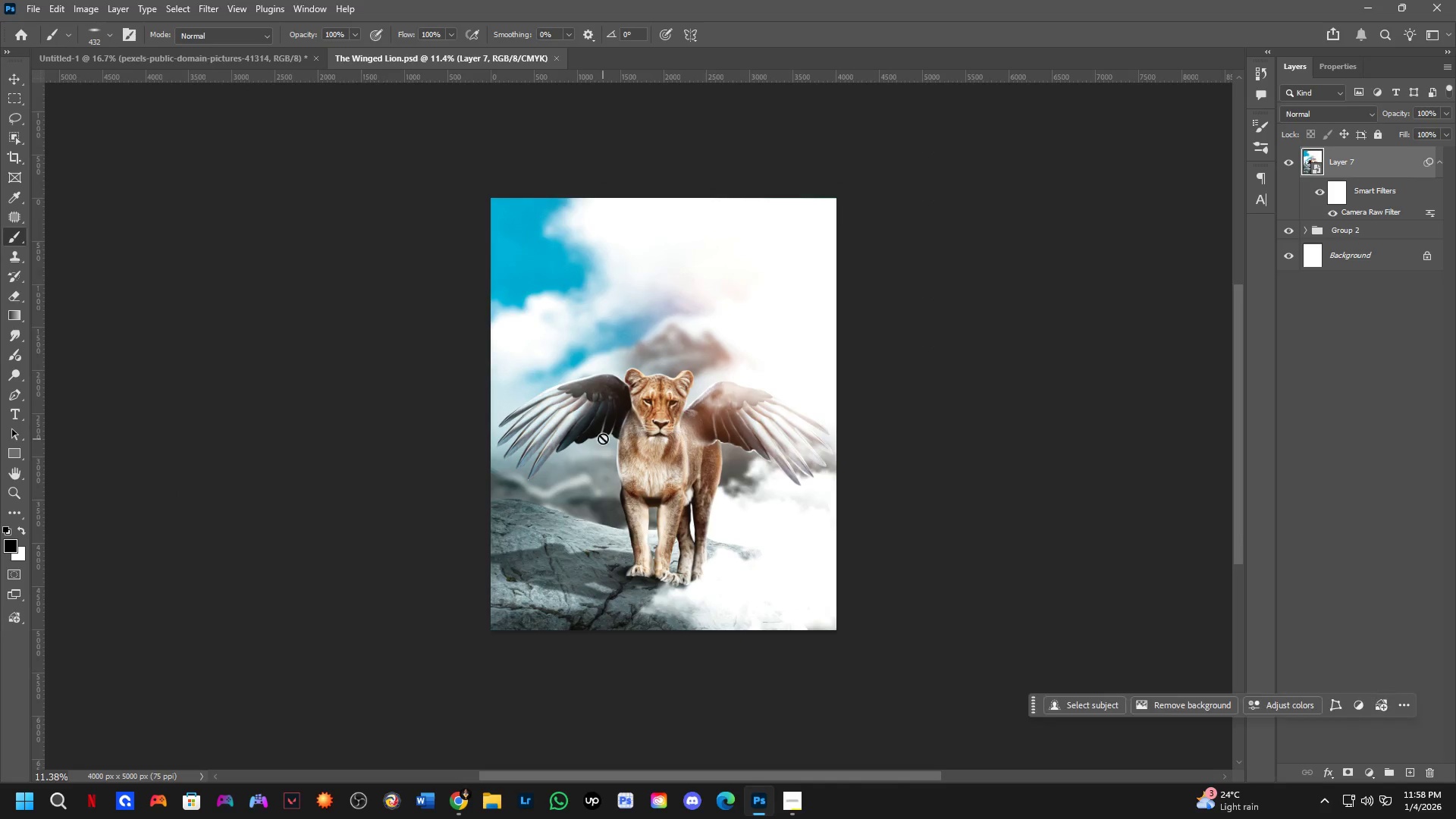 
scroll: coordinate [558, 441], scroll_direction: down, amount: 2.0
 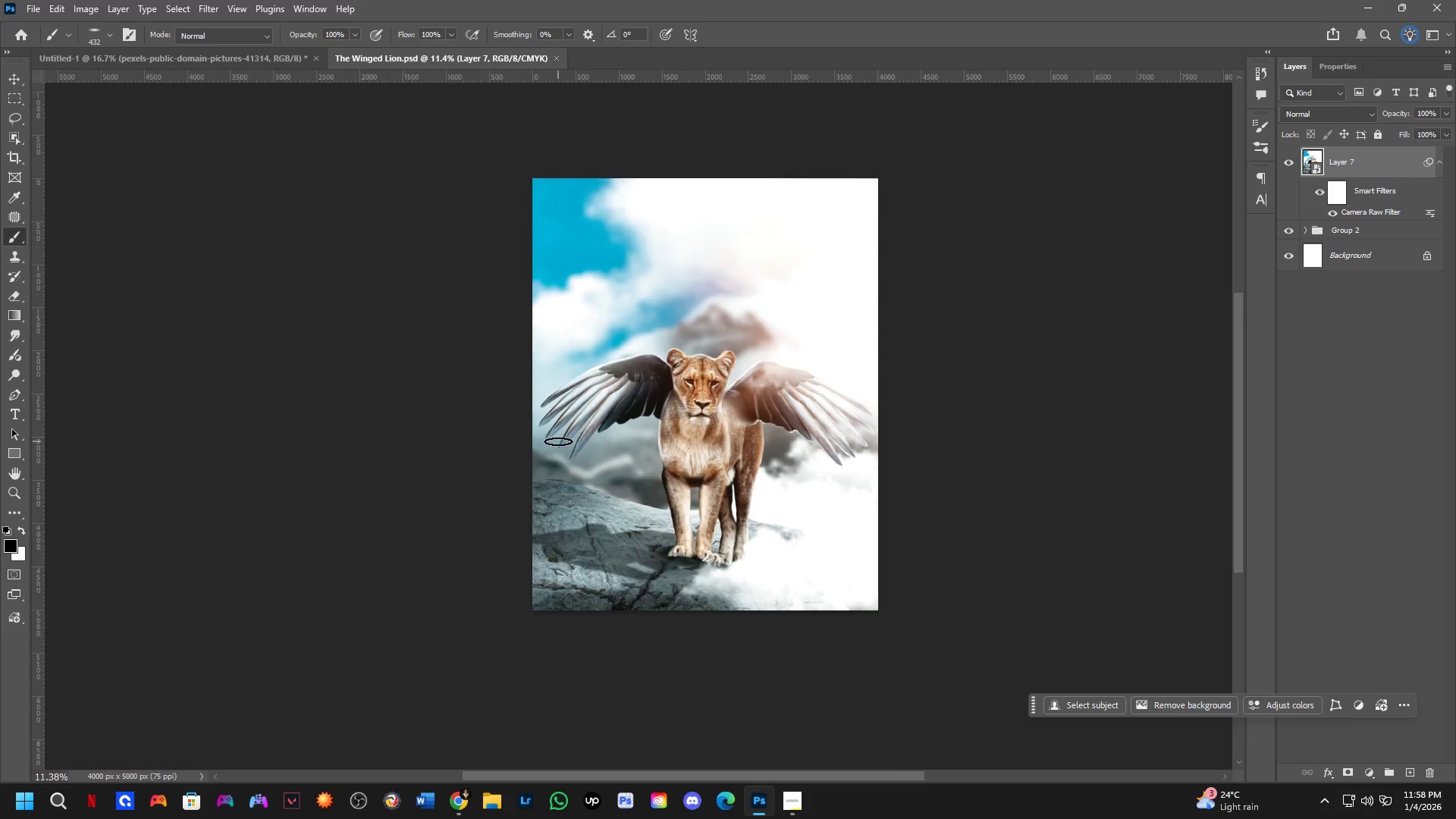 
scroll: coordinate [602, 436], scroll_direction: up, amount: 3.0
 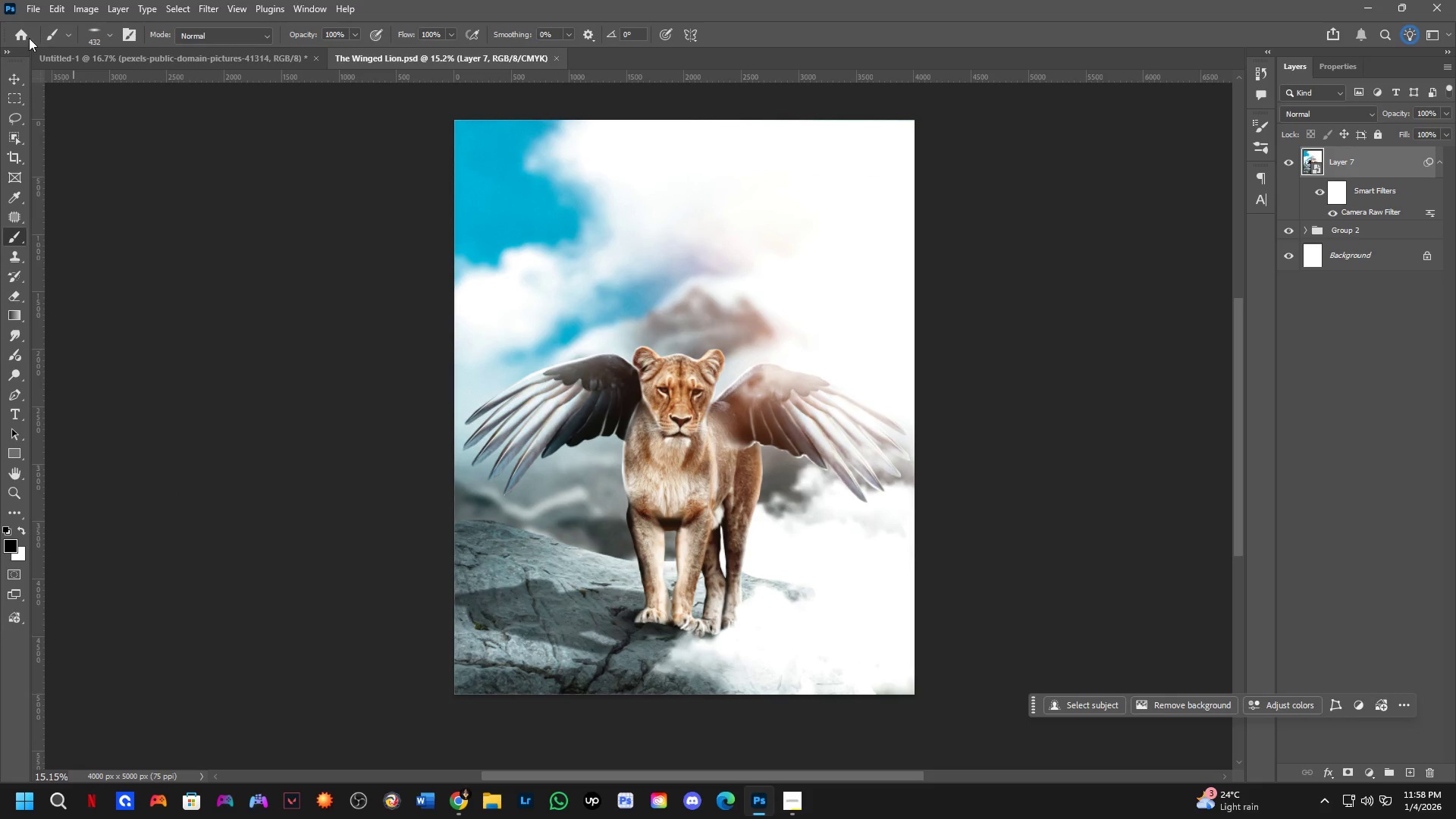 
left_click([19, 39])
 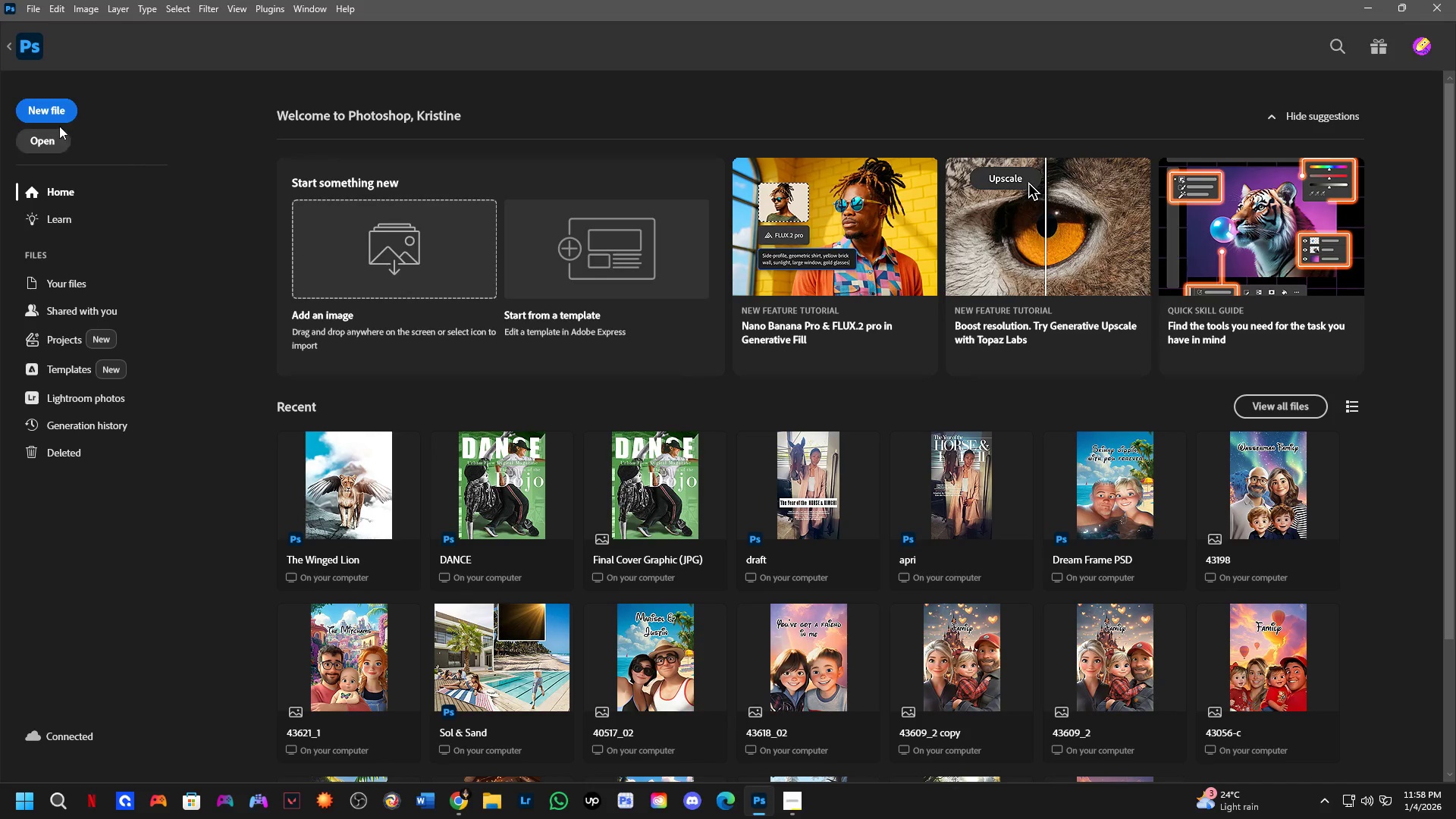 
left_click([53, 115])
 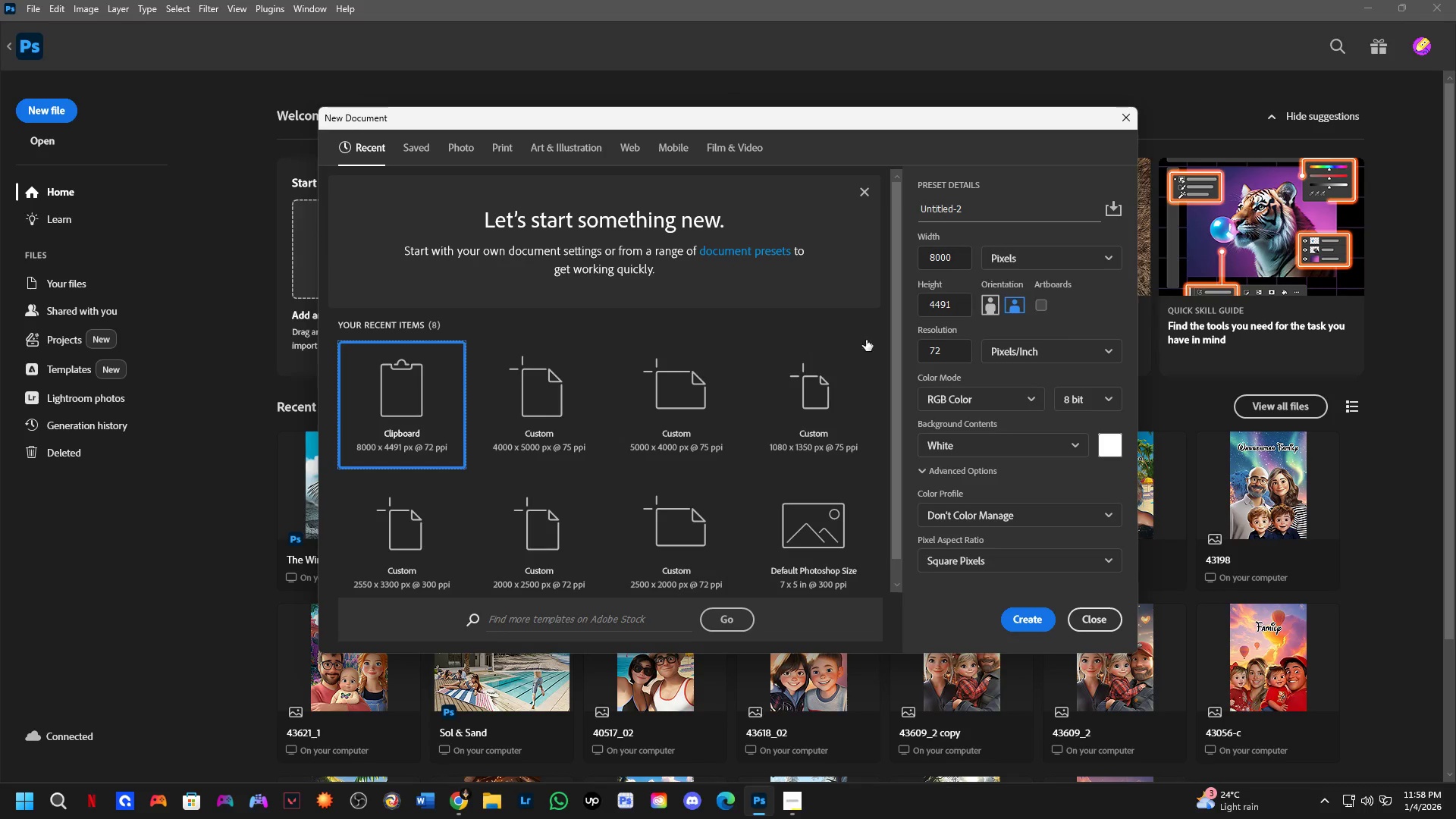 
left_click_drag(start_coordinate=[963, 263], to_coordinate=[904, 261])
 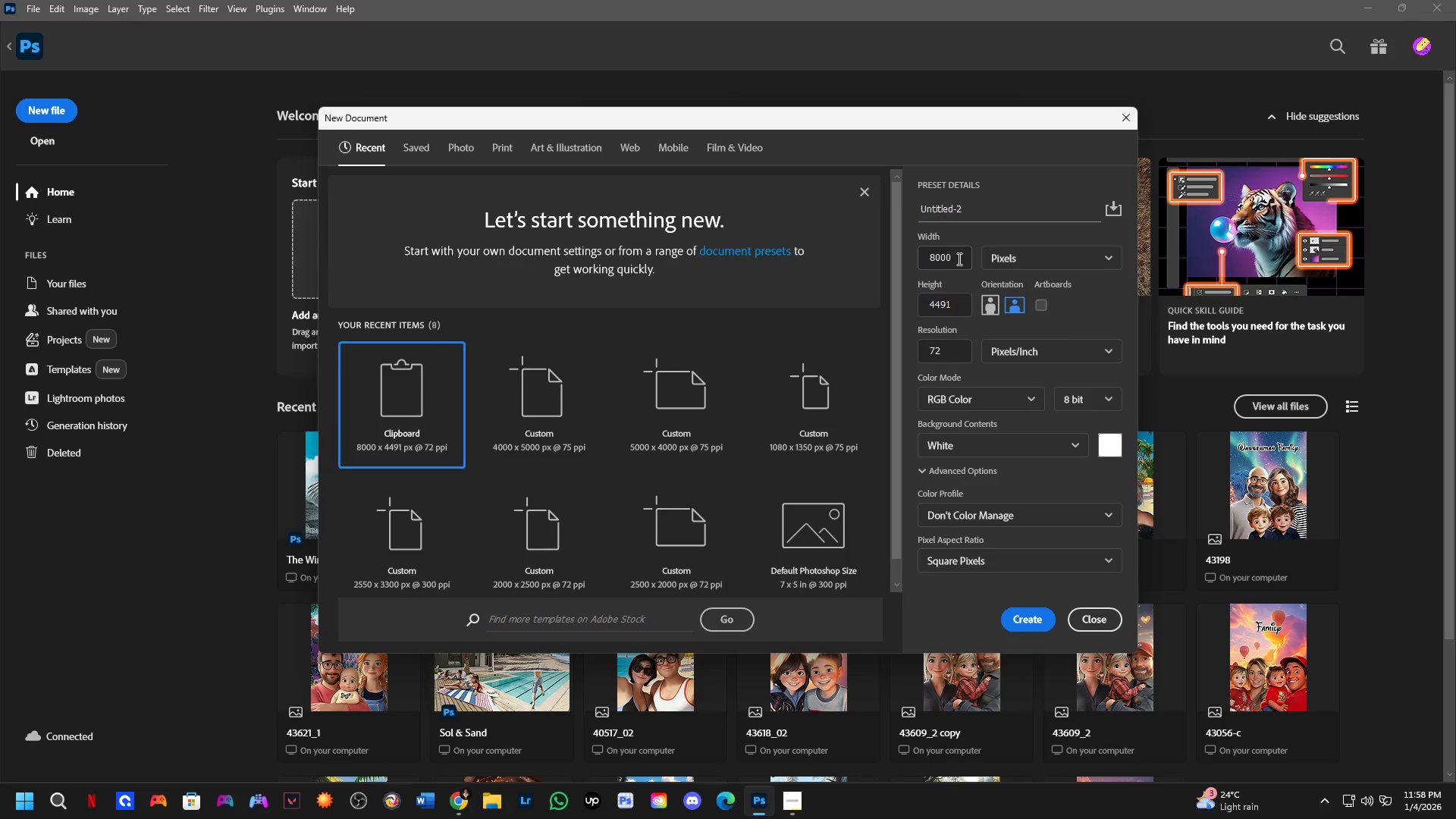 
left_click_drag(start_coordinate=[958, 259], to_coordinate=[918, 262])
 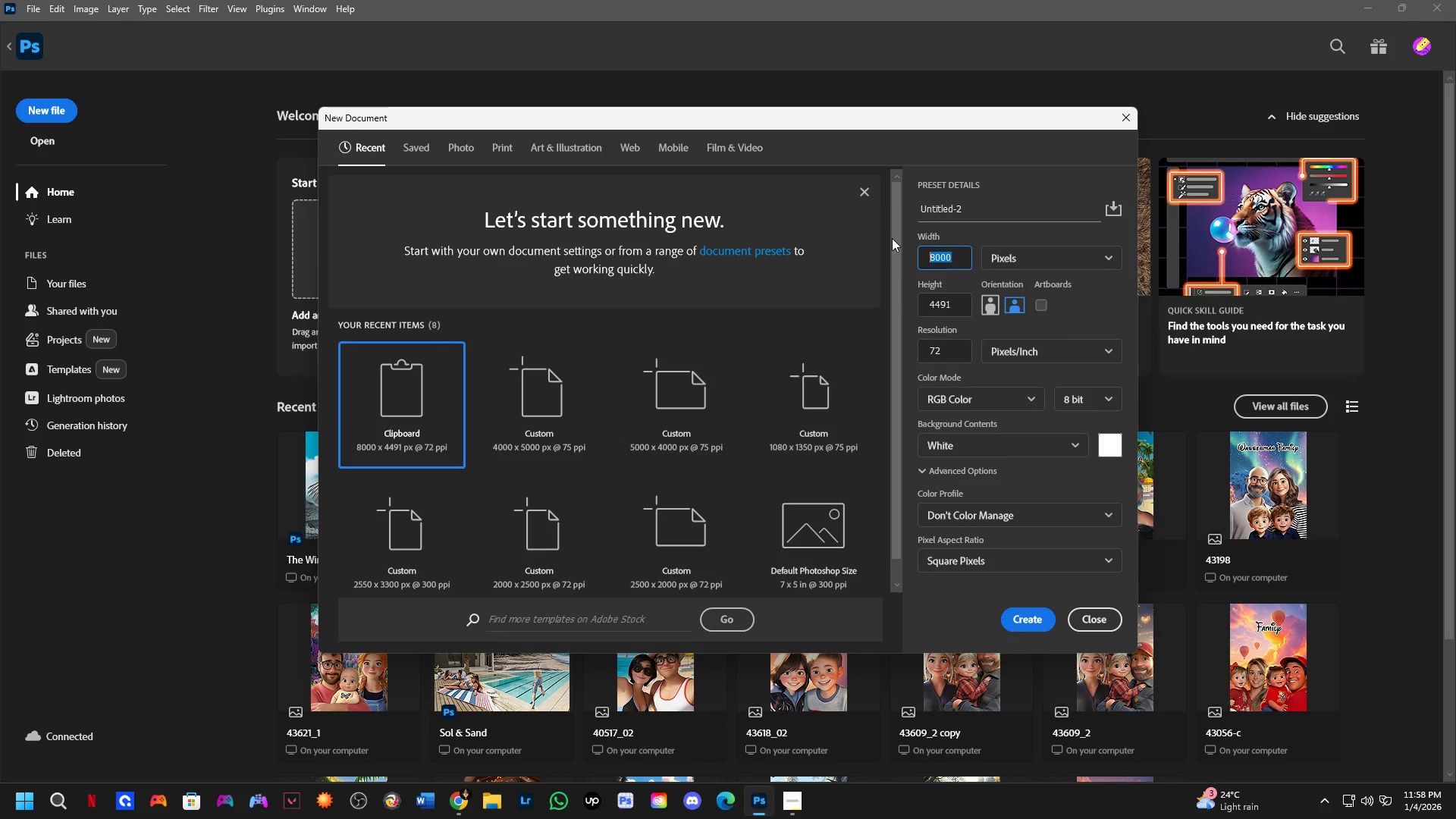 
key(Numpad1)
 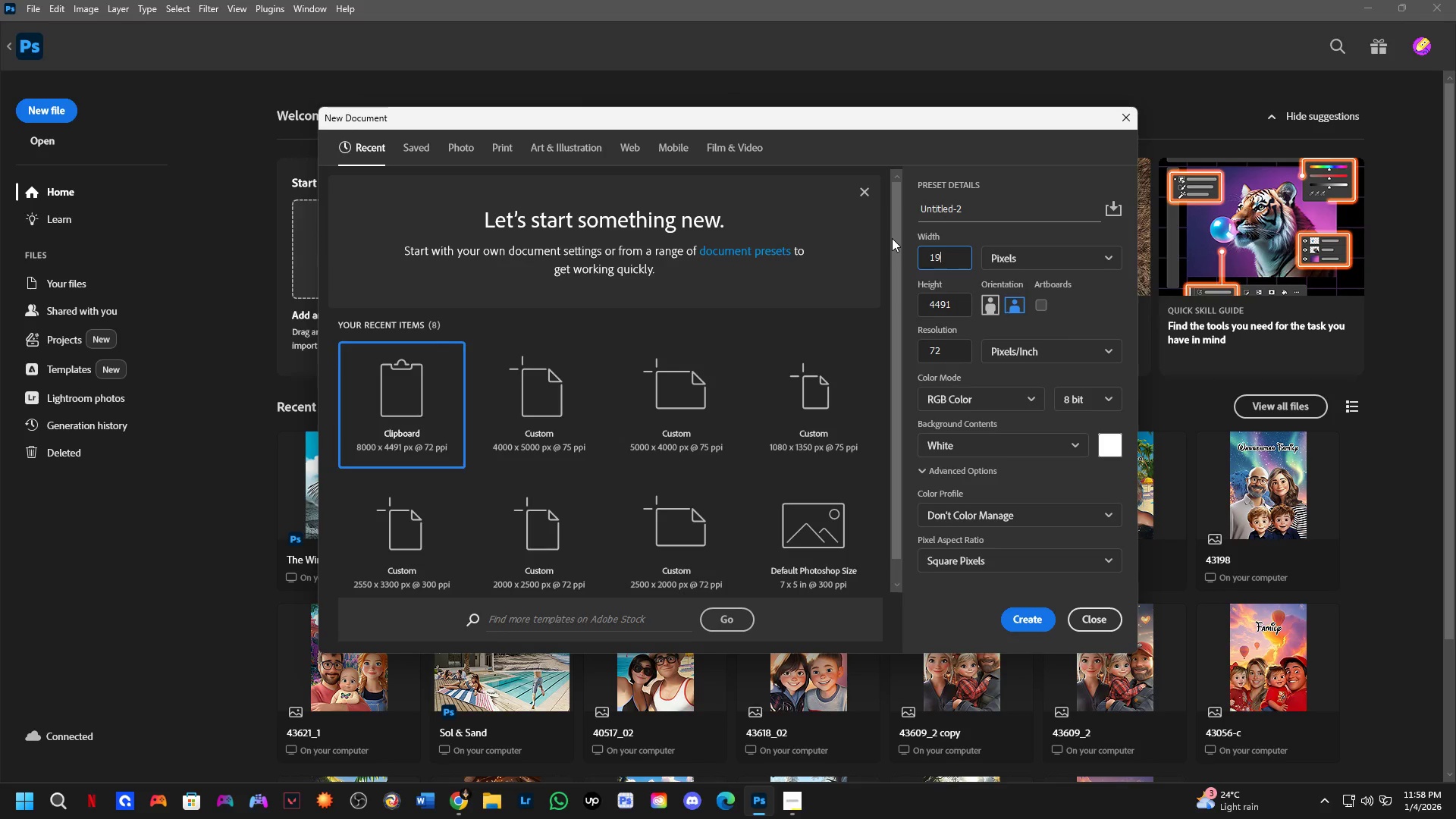 
key(Numpad9)
 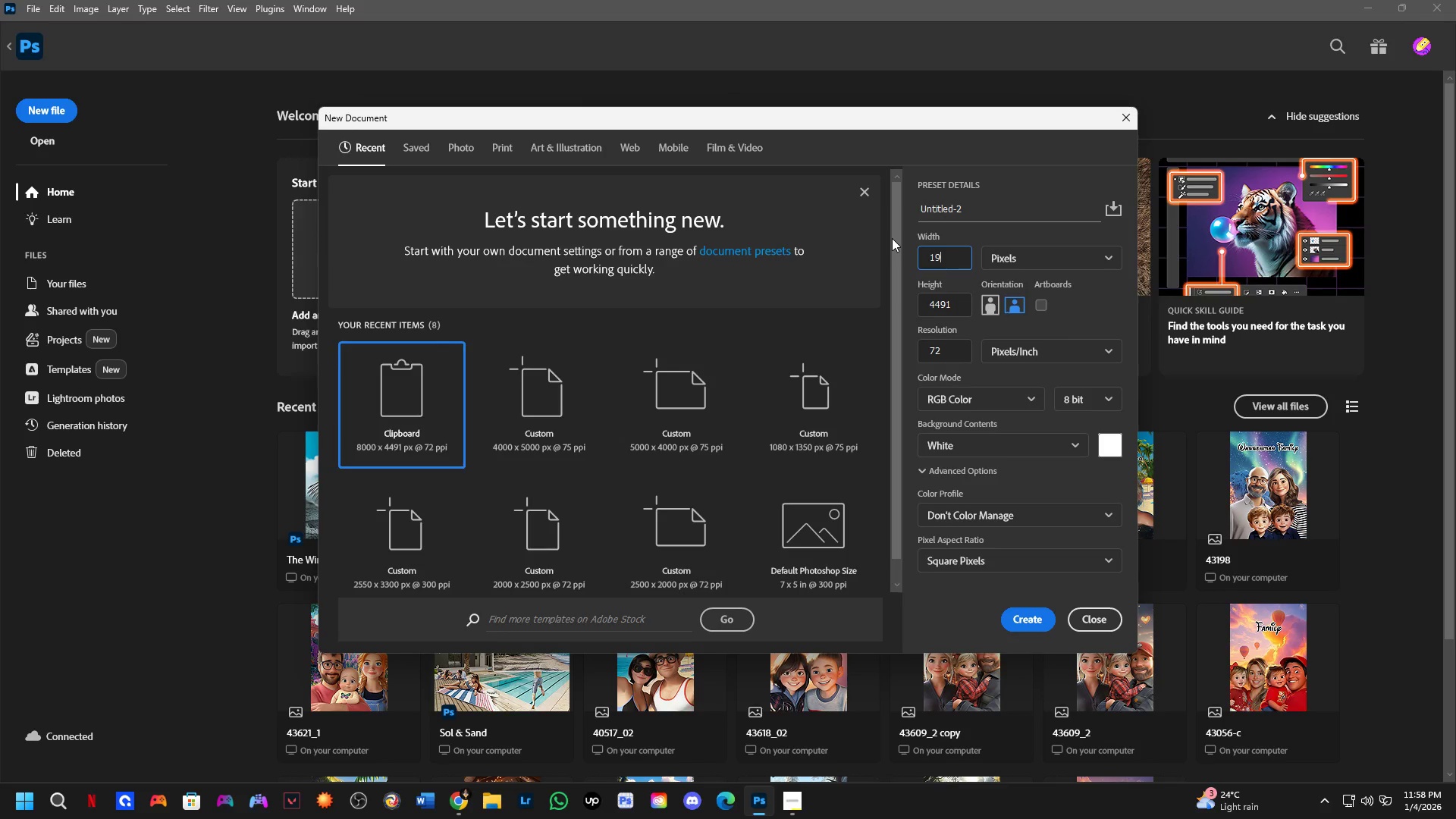 
key(Numpad2)
 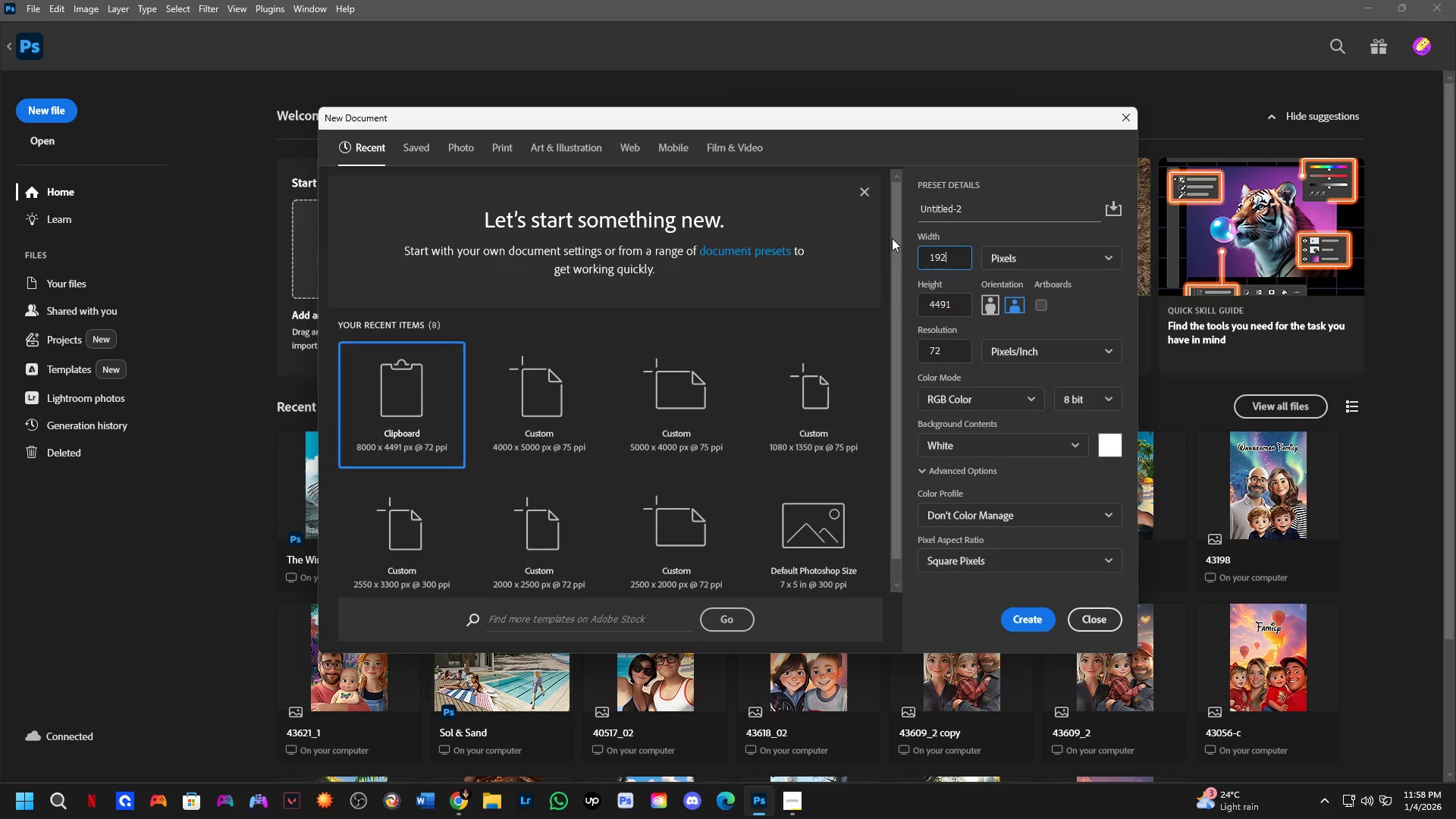 
key(Numpad0)
 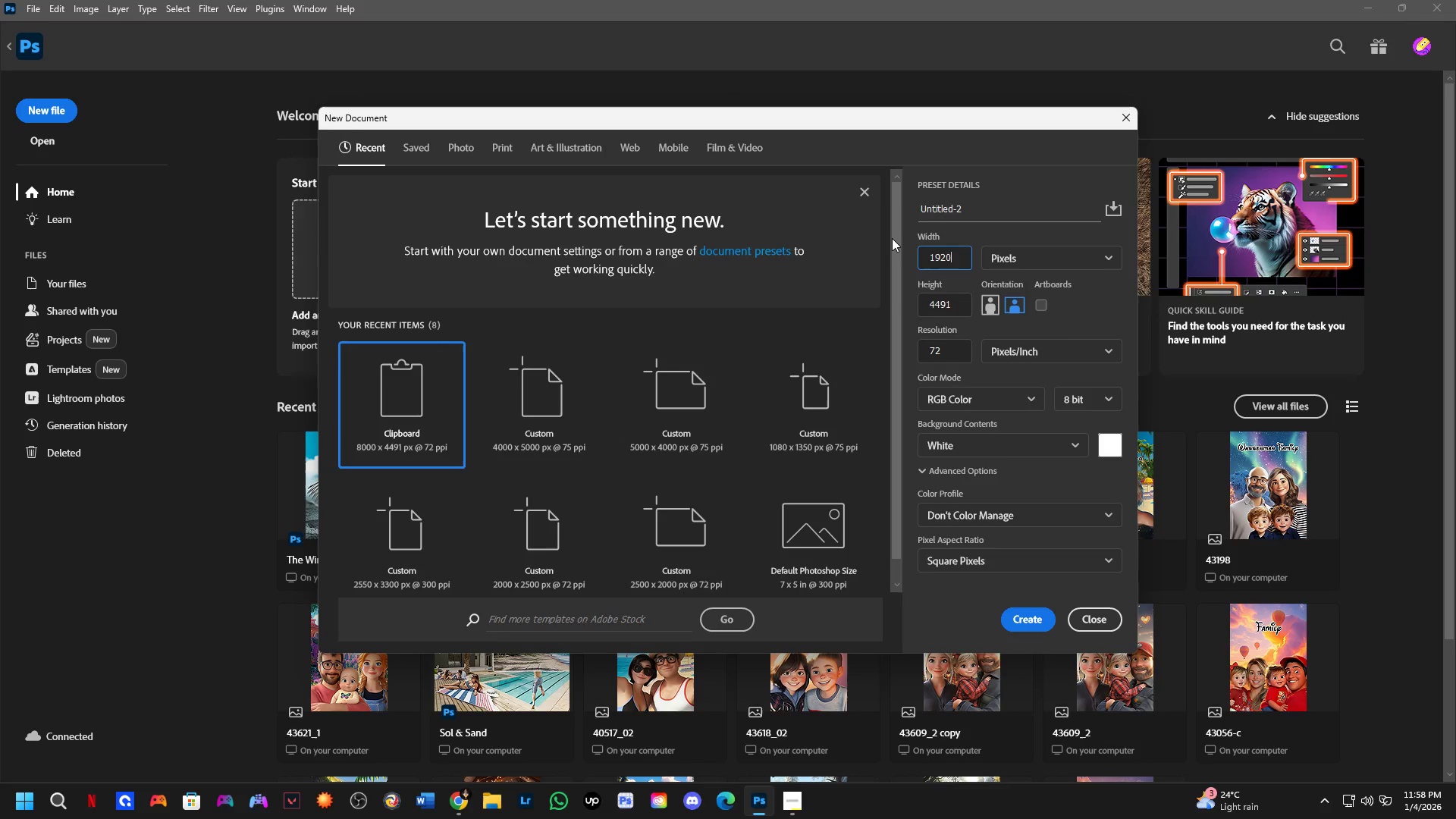 
key(Numpad1)
 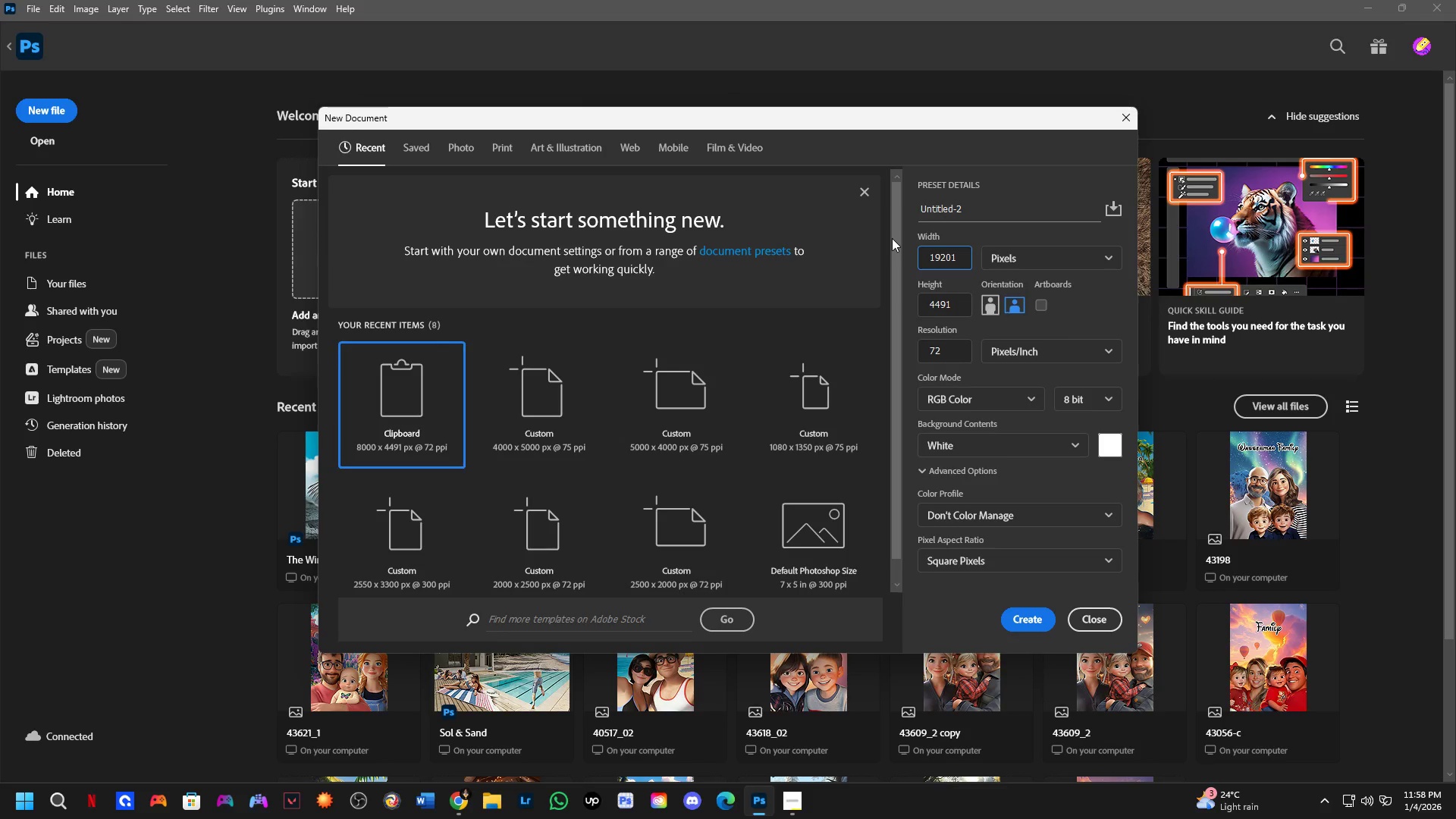 
key(Backspace)
 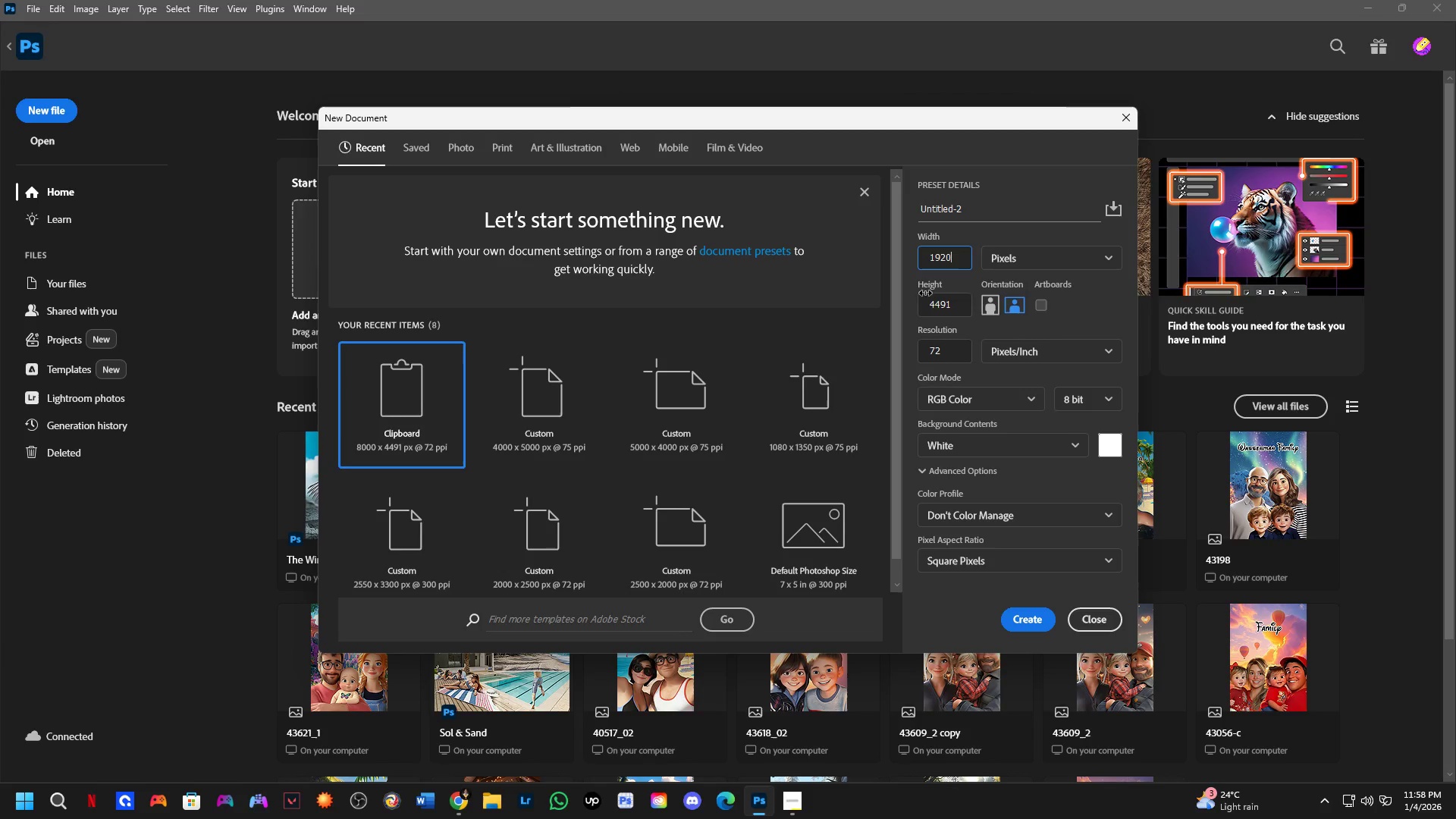 
left_click_drag(start_coordinate=[949, 309], to_coordinate=[907, 308])
 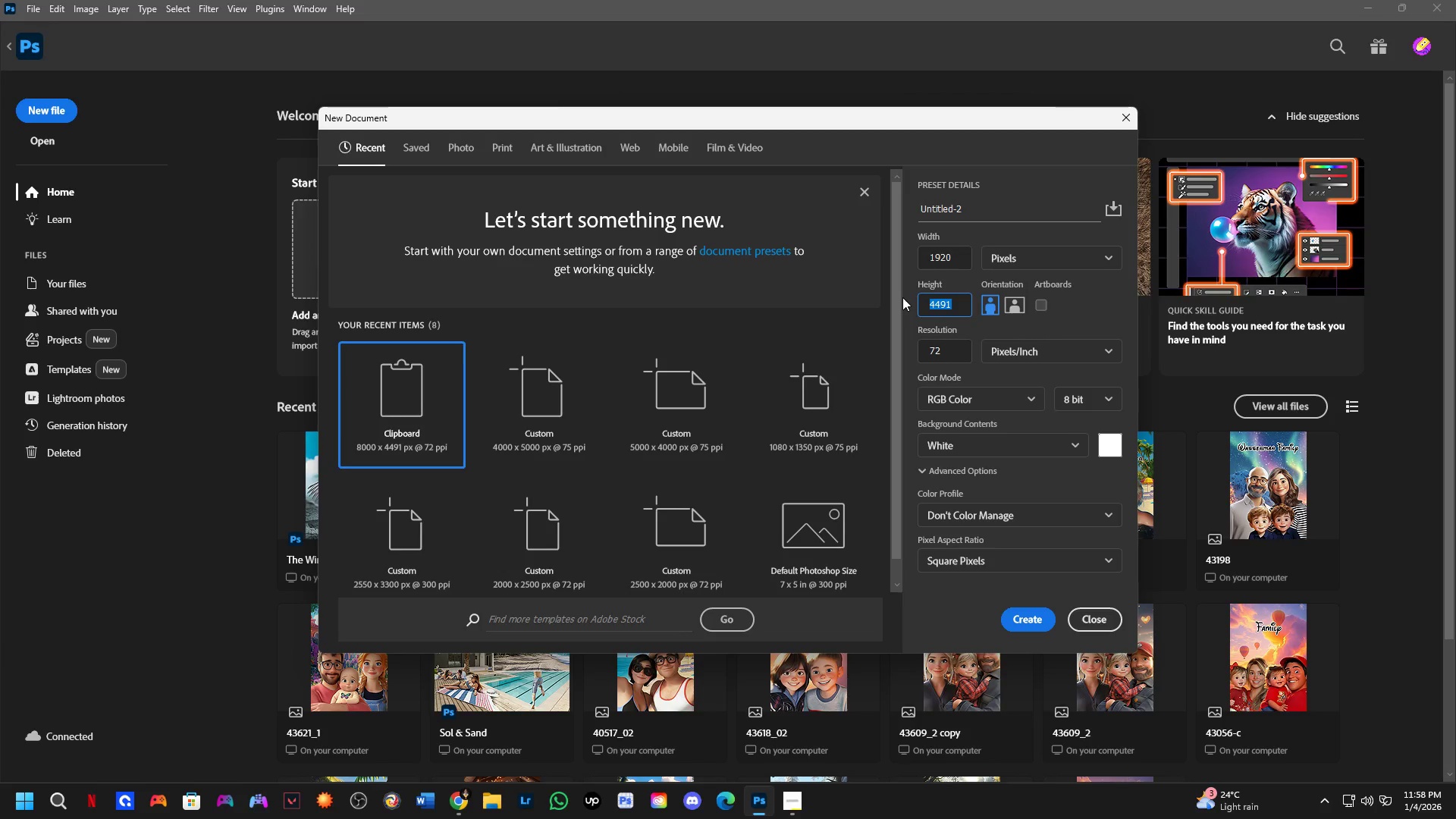 
key(Numpad1)
 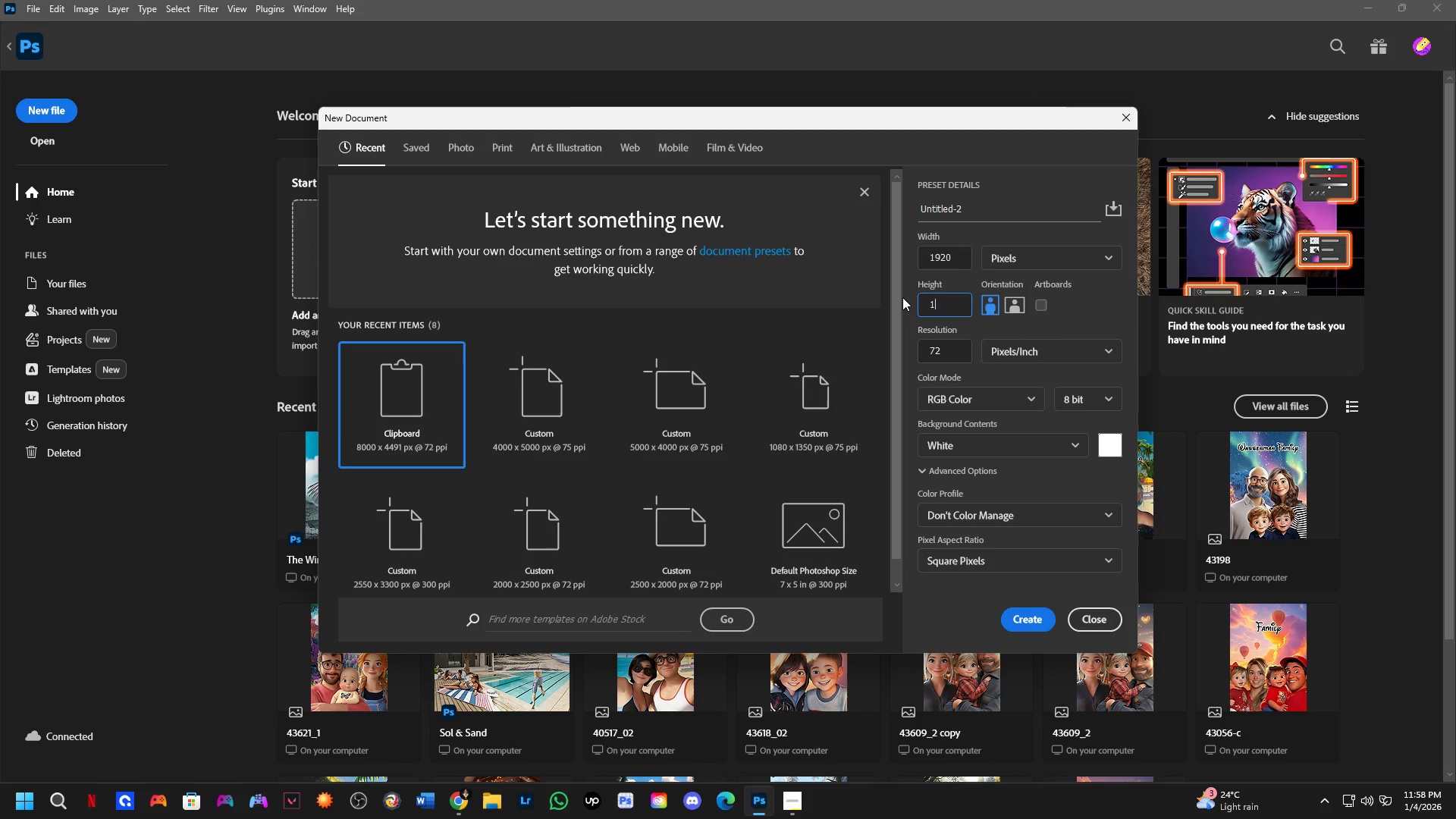 
key(Numpad0)
 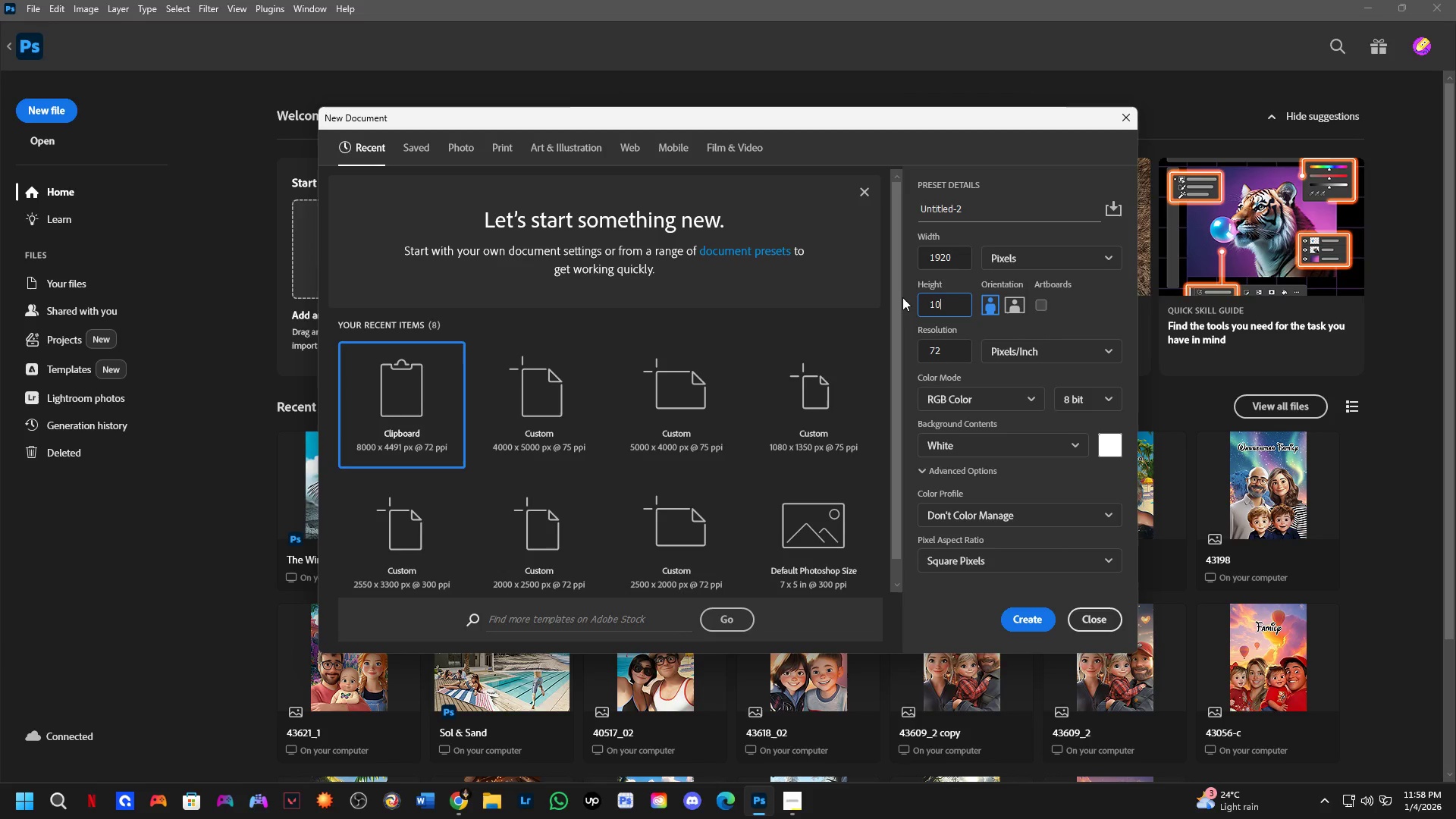 
key(Numpad8)
 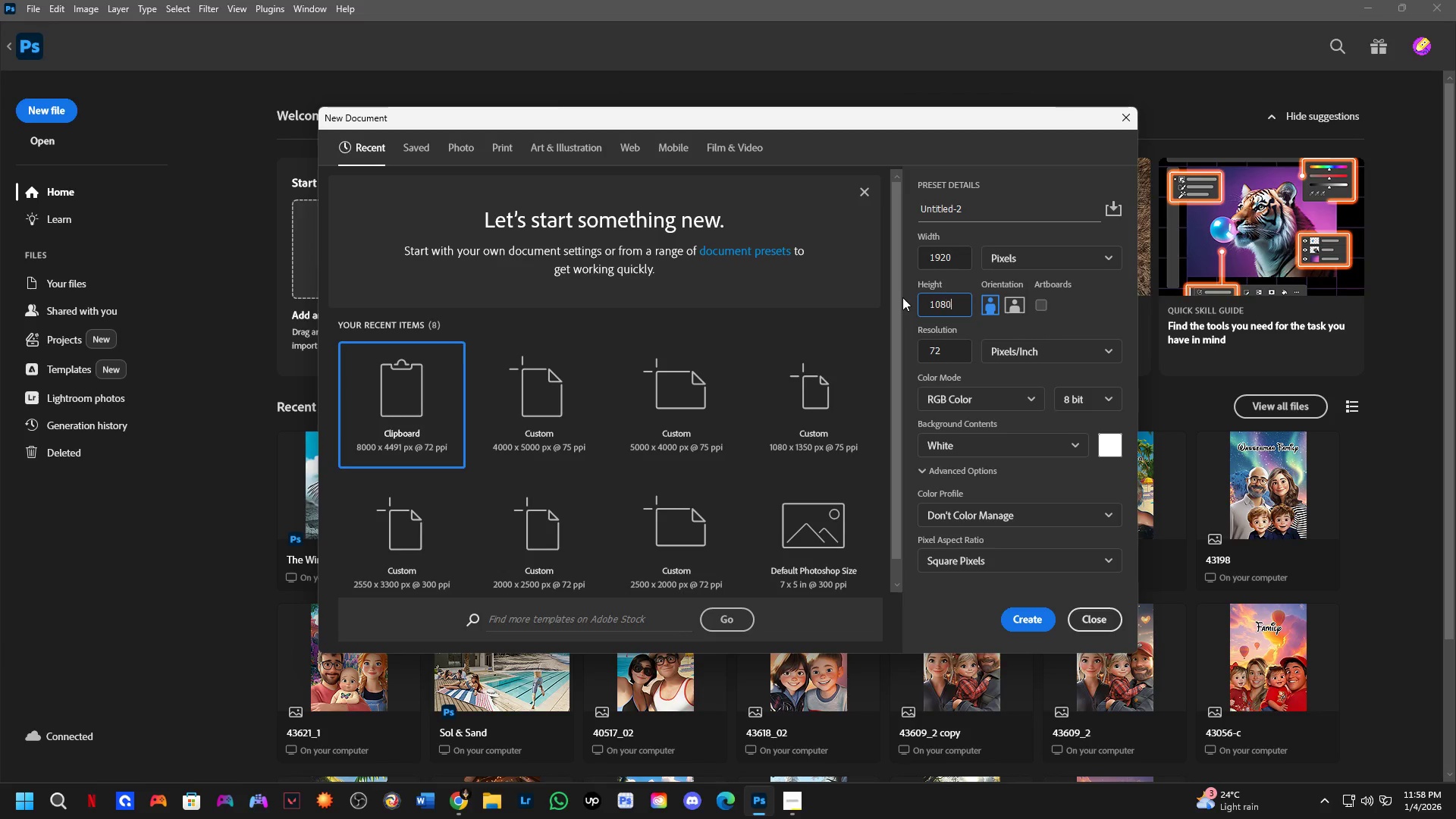 
key(Numpad0)
 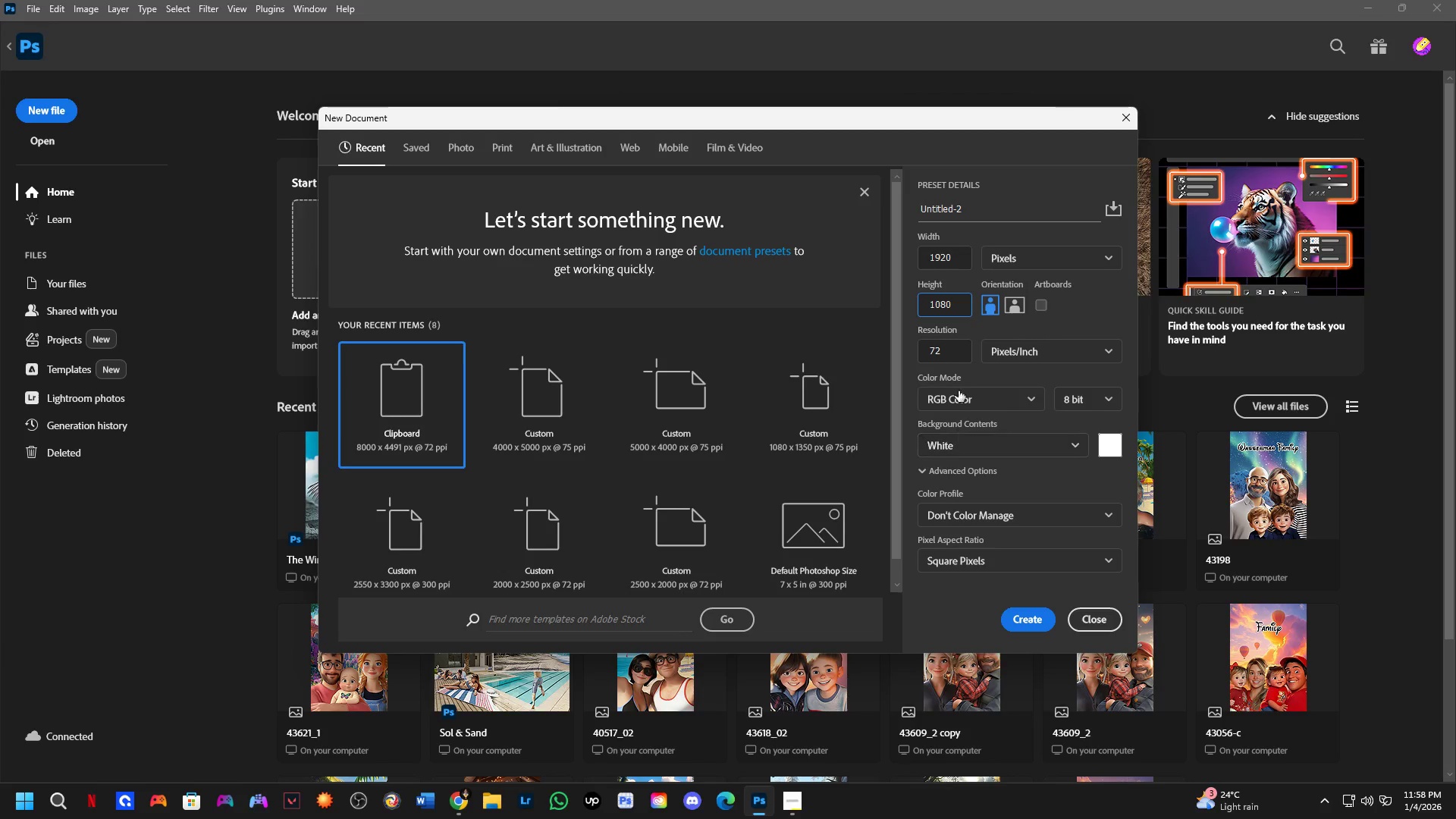 
key(Alt+AltLeft)
 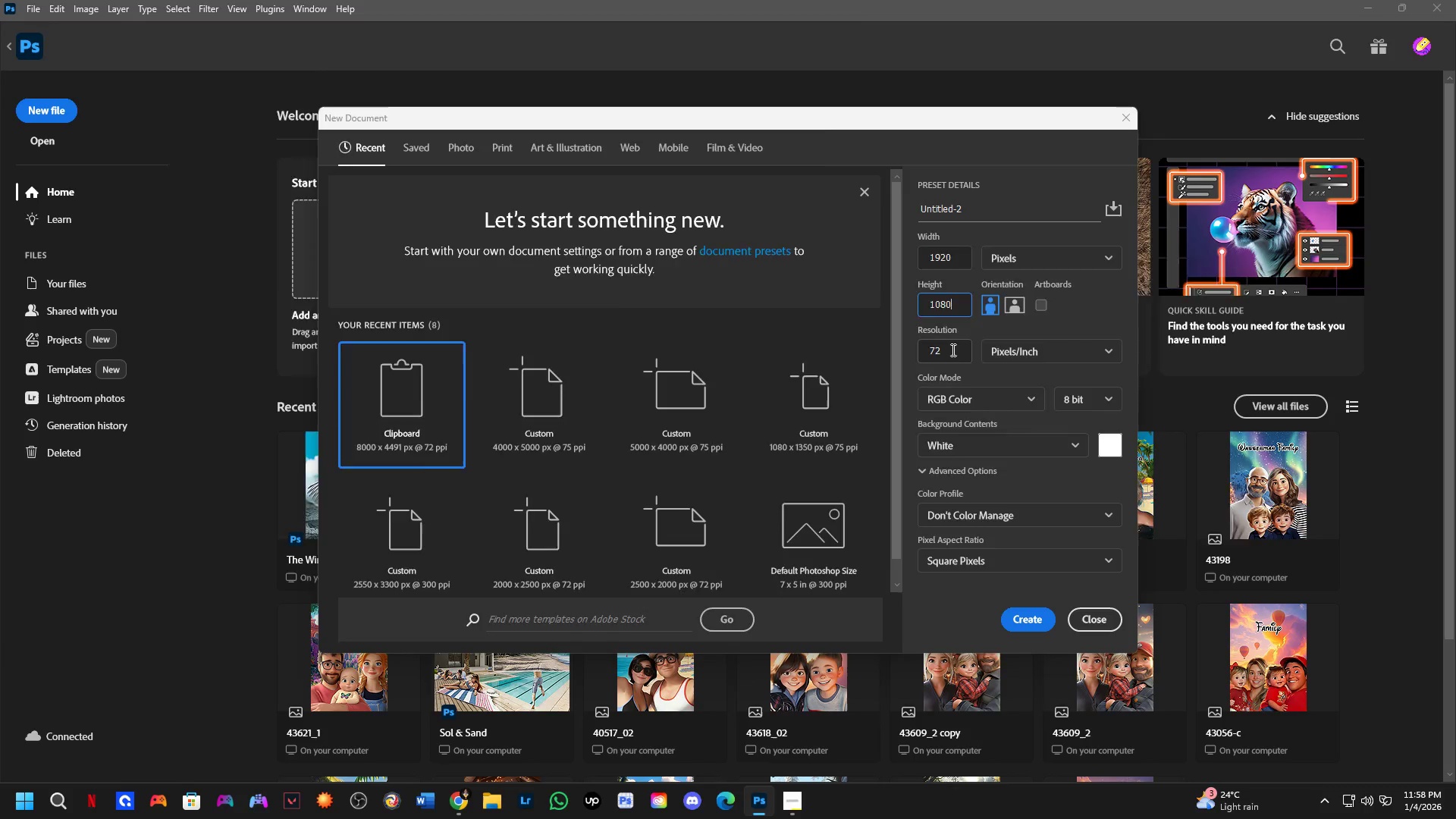 
key(Alt+Tab)